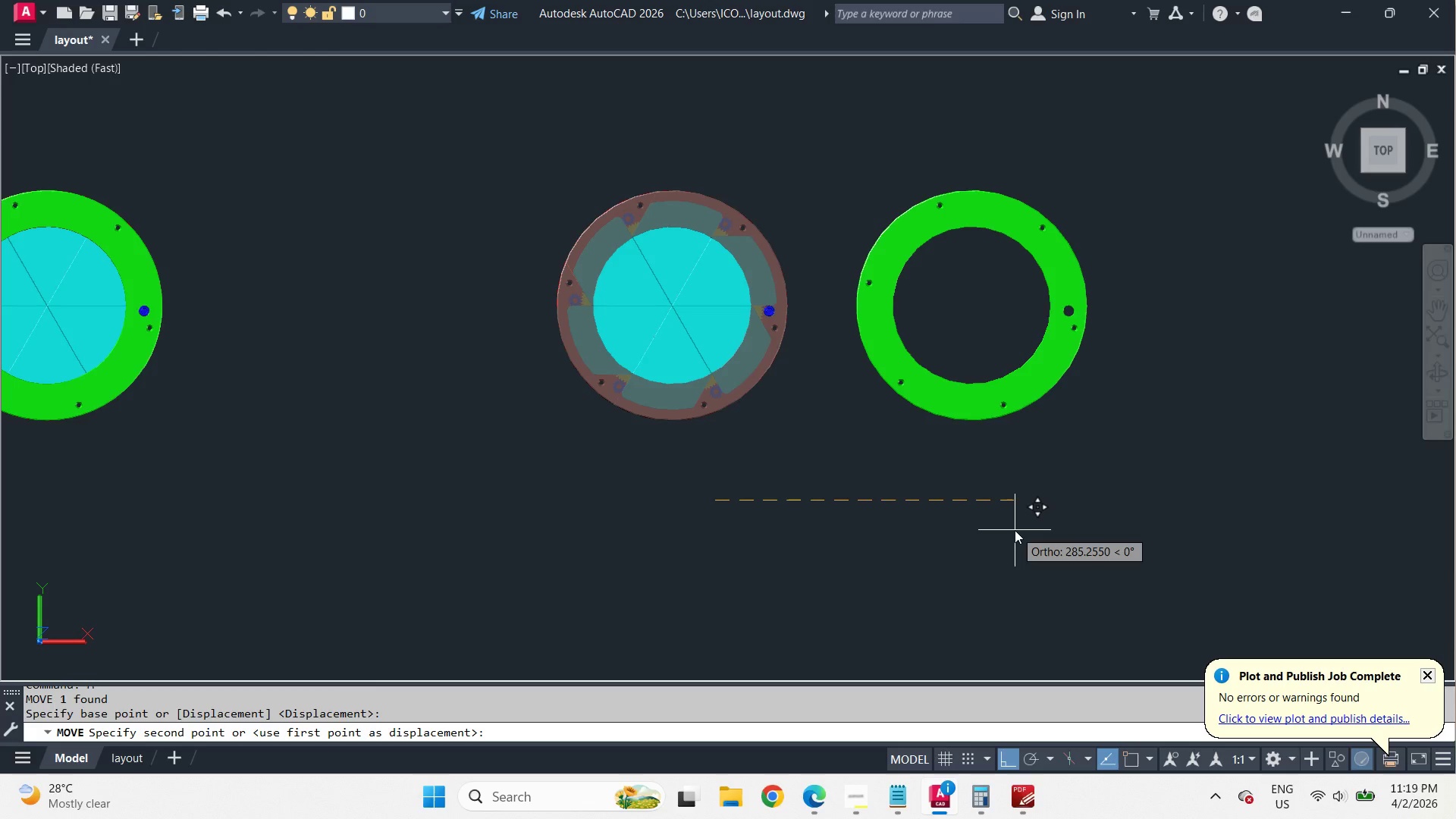 
left_click([1003, 529])
 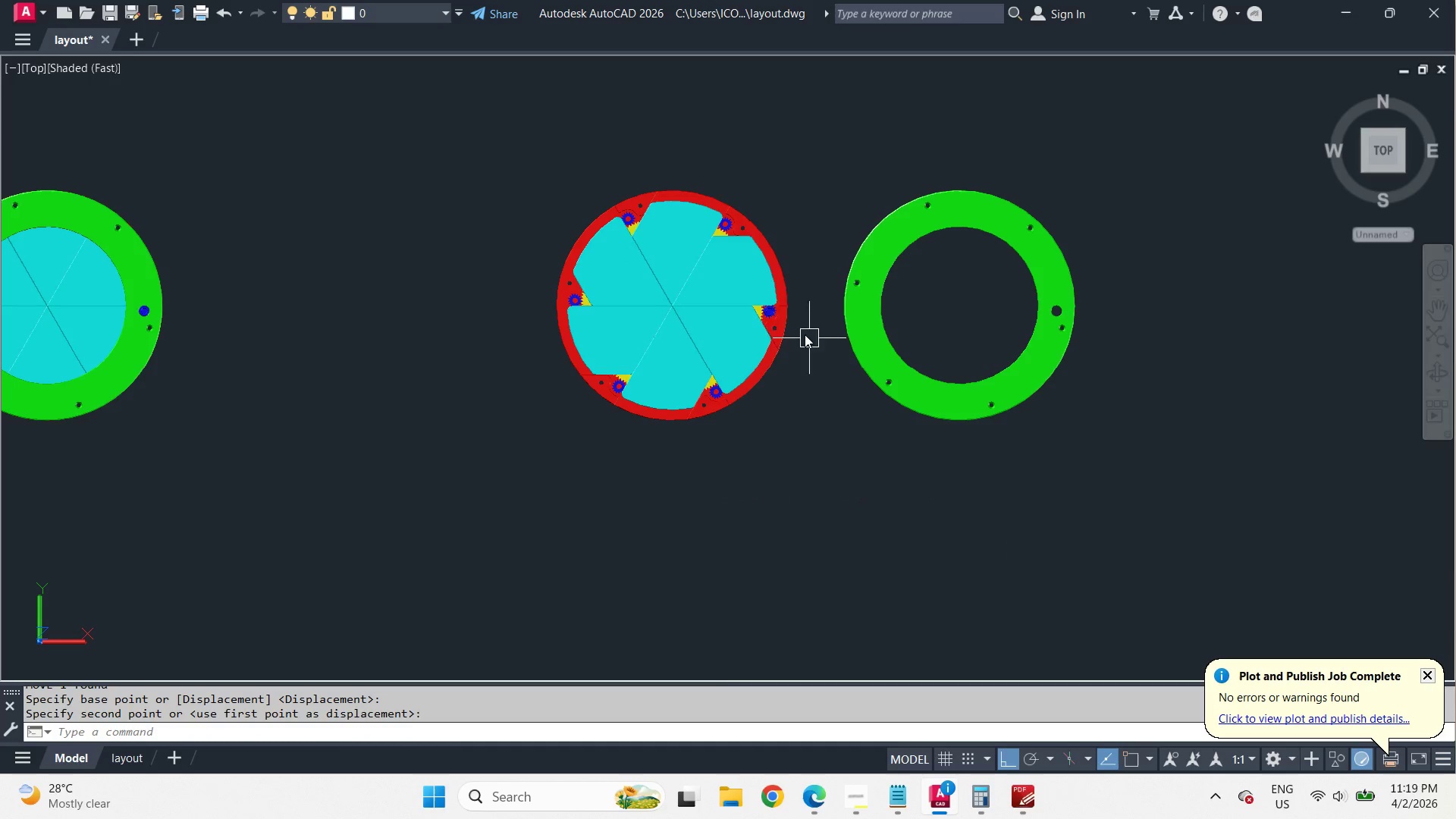 
scroll: coordinate [768, 307], scroll_direction: up, amount: 2.0
 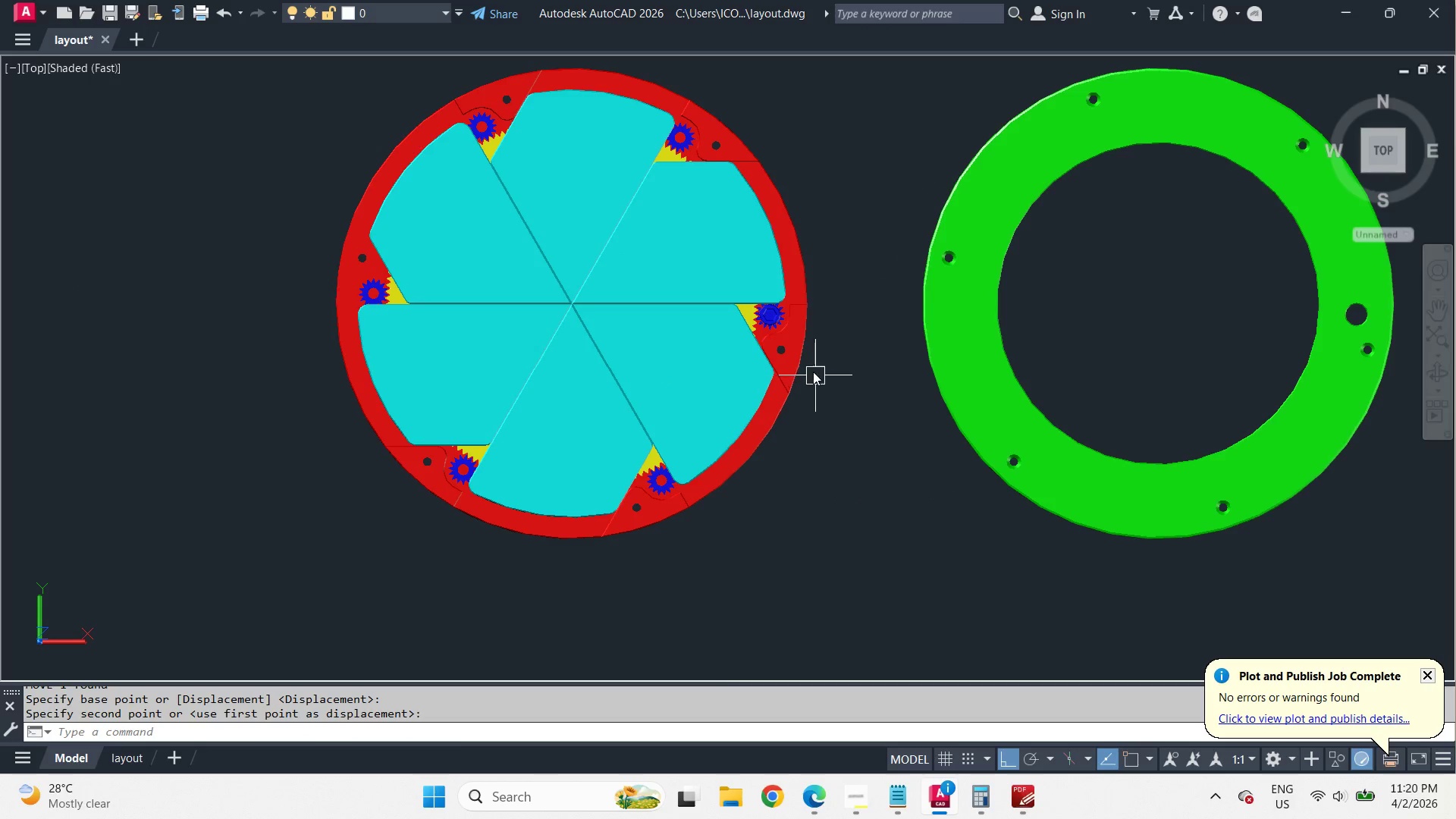 
left_click([786, 339])
 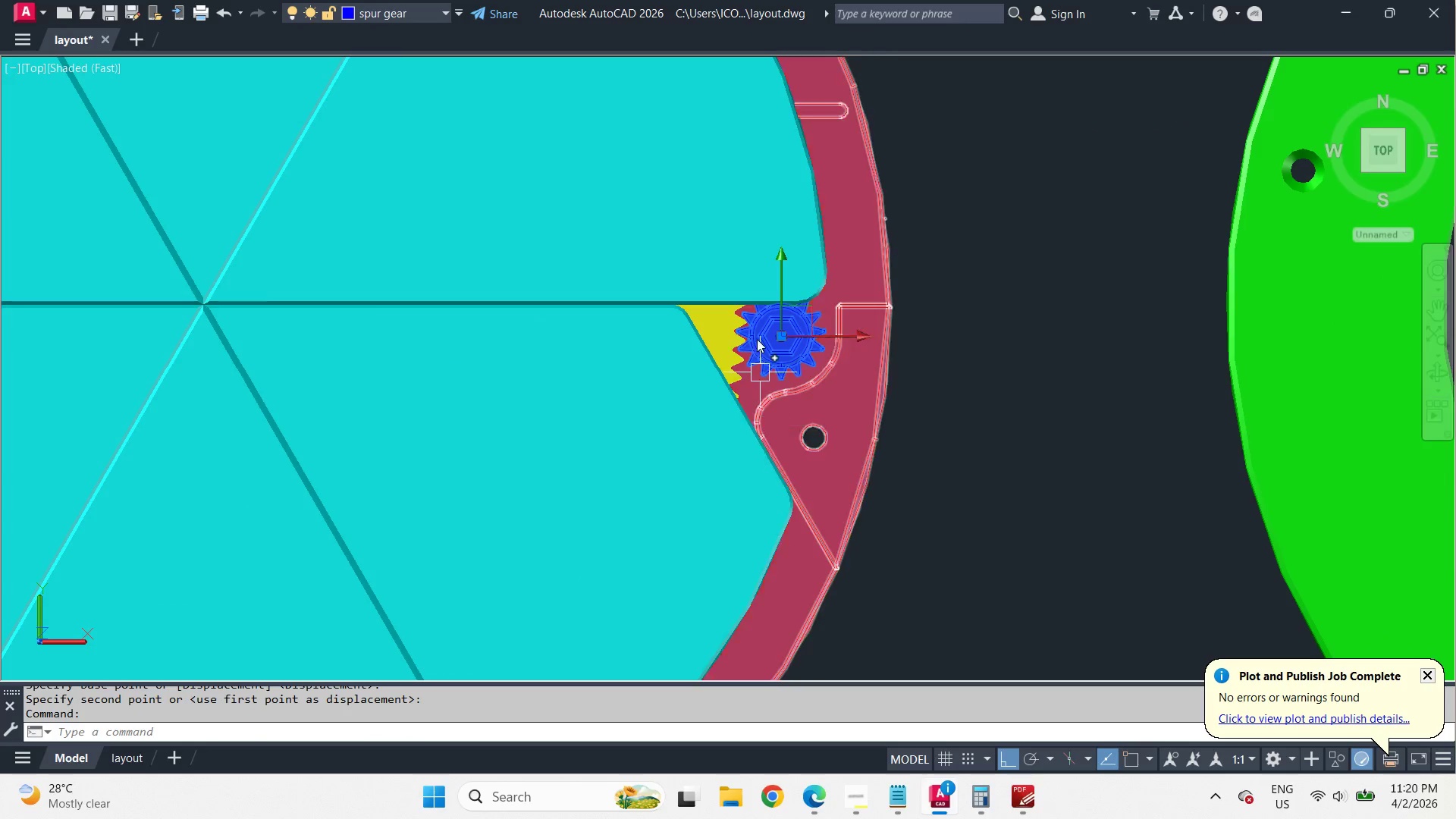 
scroll: coordinate [764, 303], scroll_direction: up, amount: 3.0
 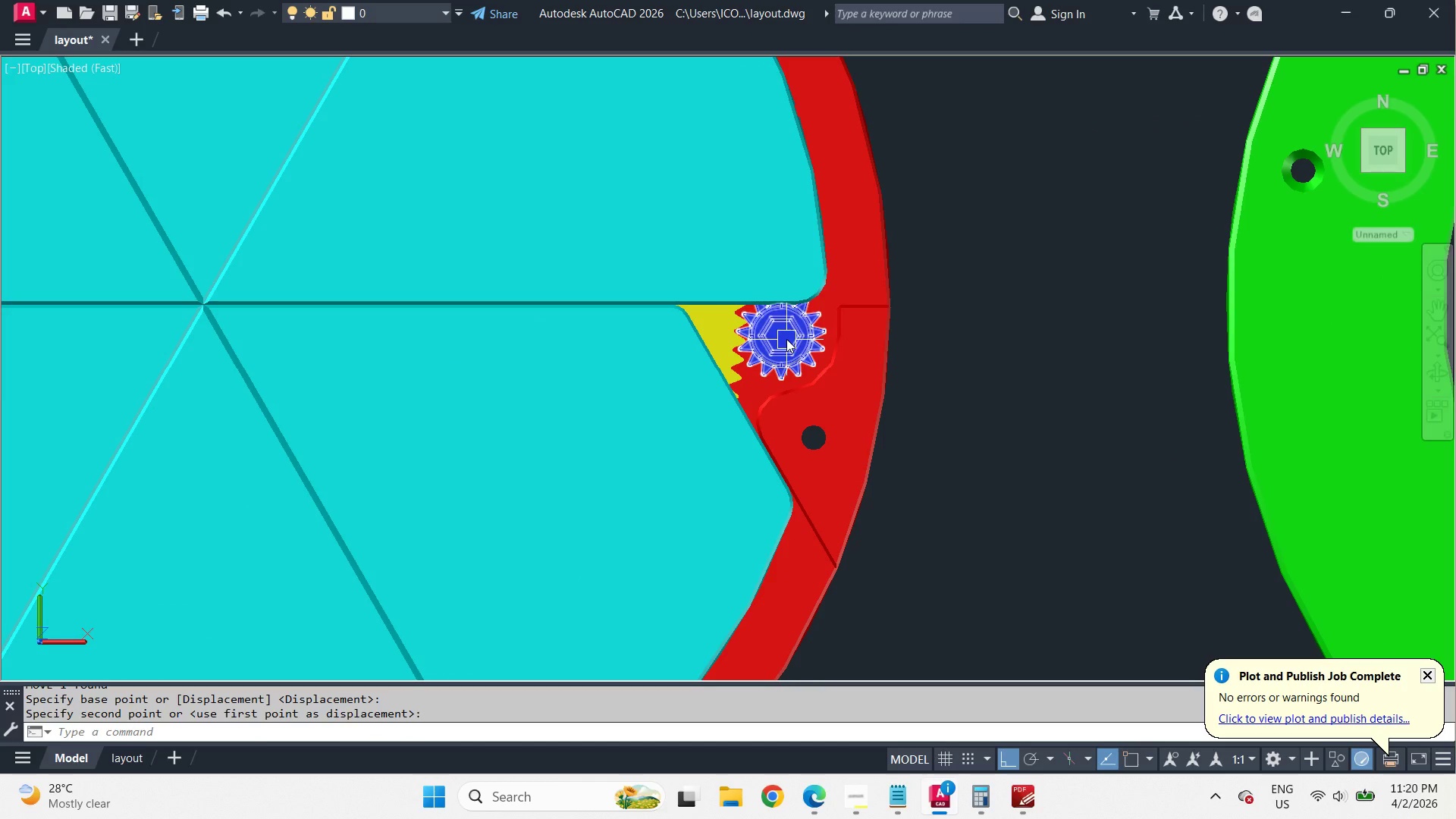 
left_click([699, 370])
 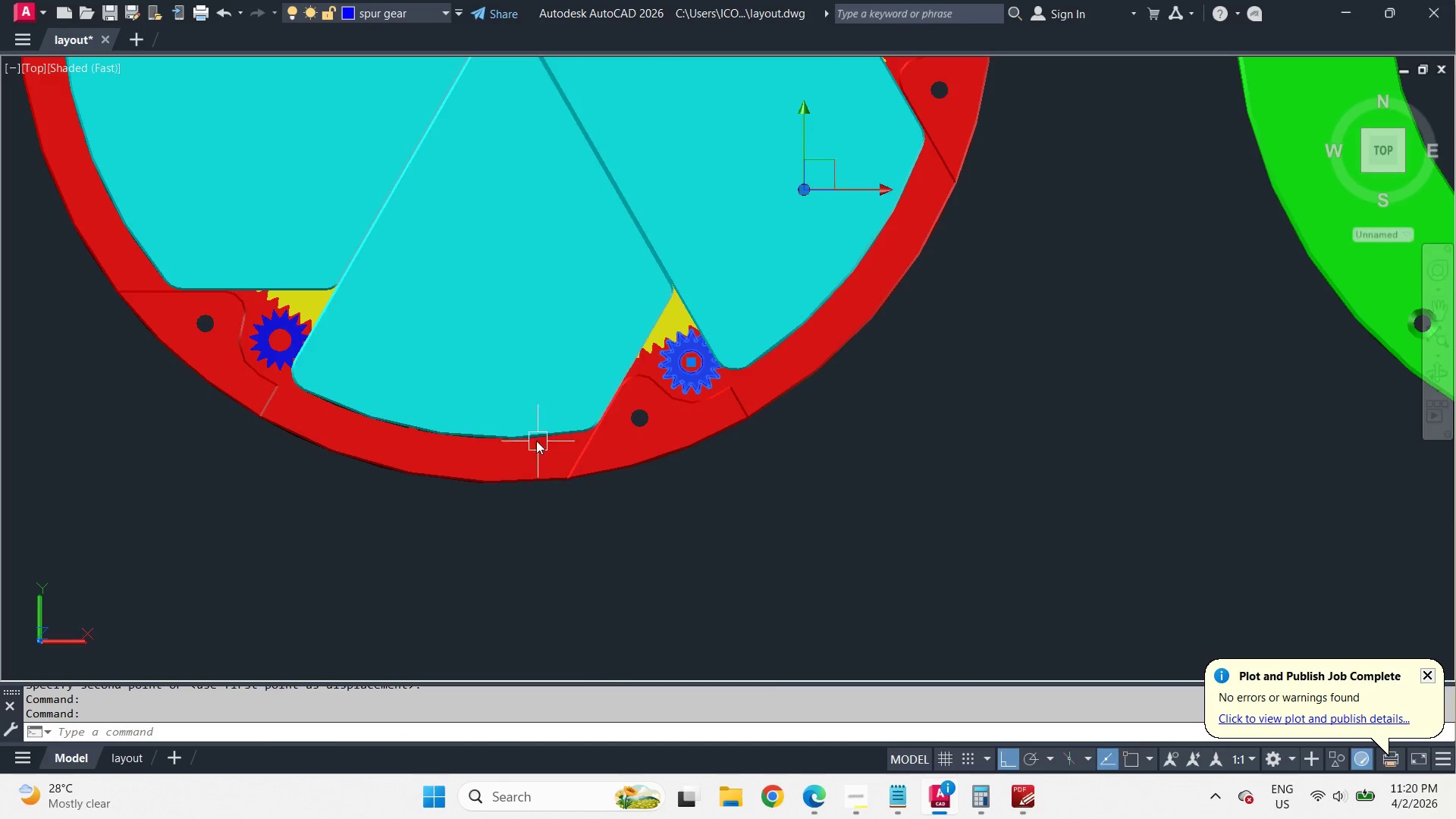 
scroll: coordinate [763, 177], scroll_direction: down, amount: 3.0
 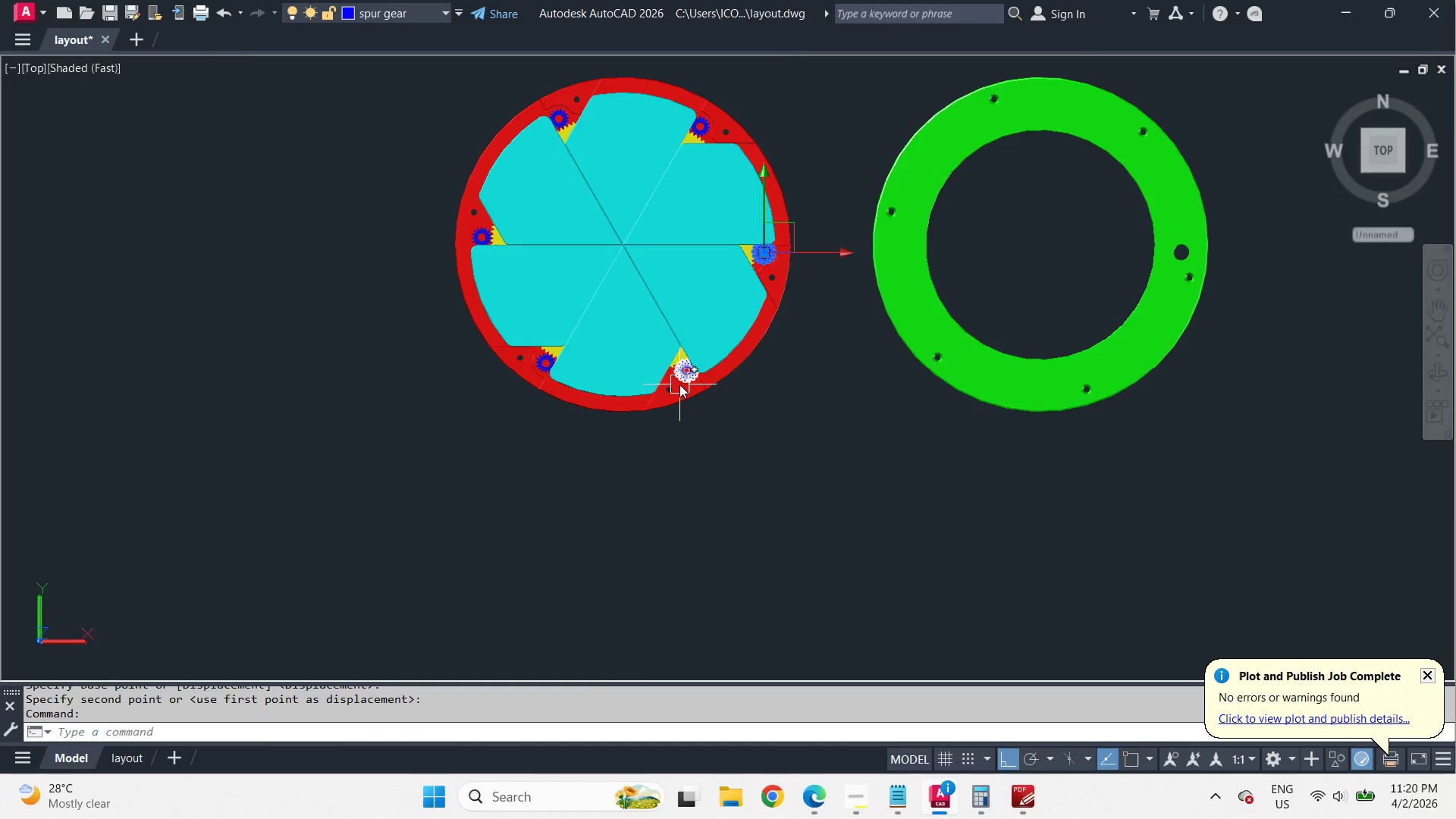 
scroll: coordinate [689, 368], scroll_direction: up, amount: 3.0
 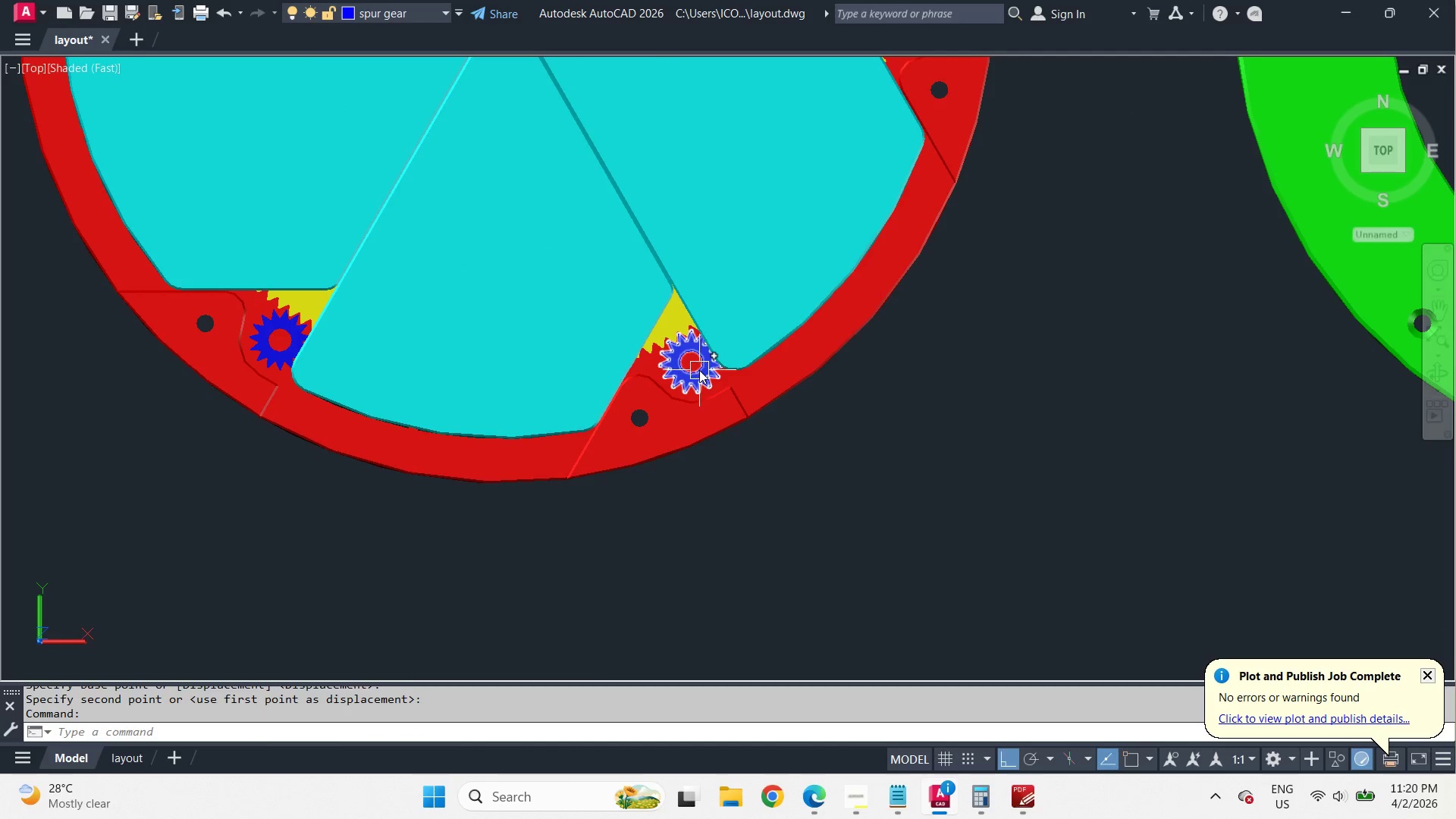 
scroll: coordinate [534, 437], scroll_direction: down, amount: 3.0
 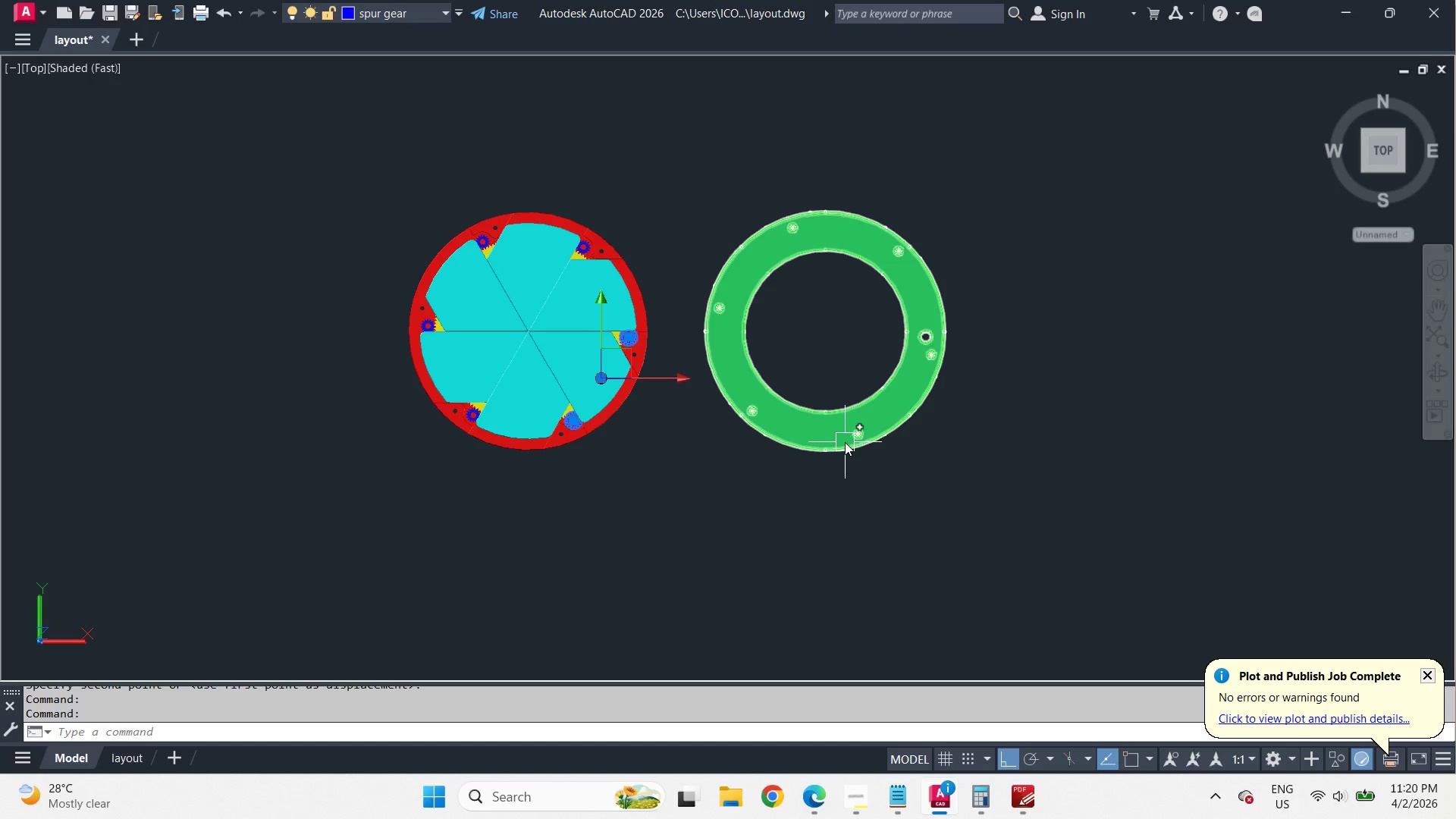 
key(Escape)
 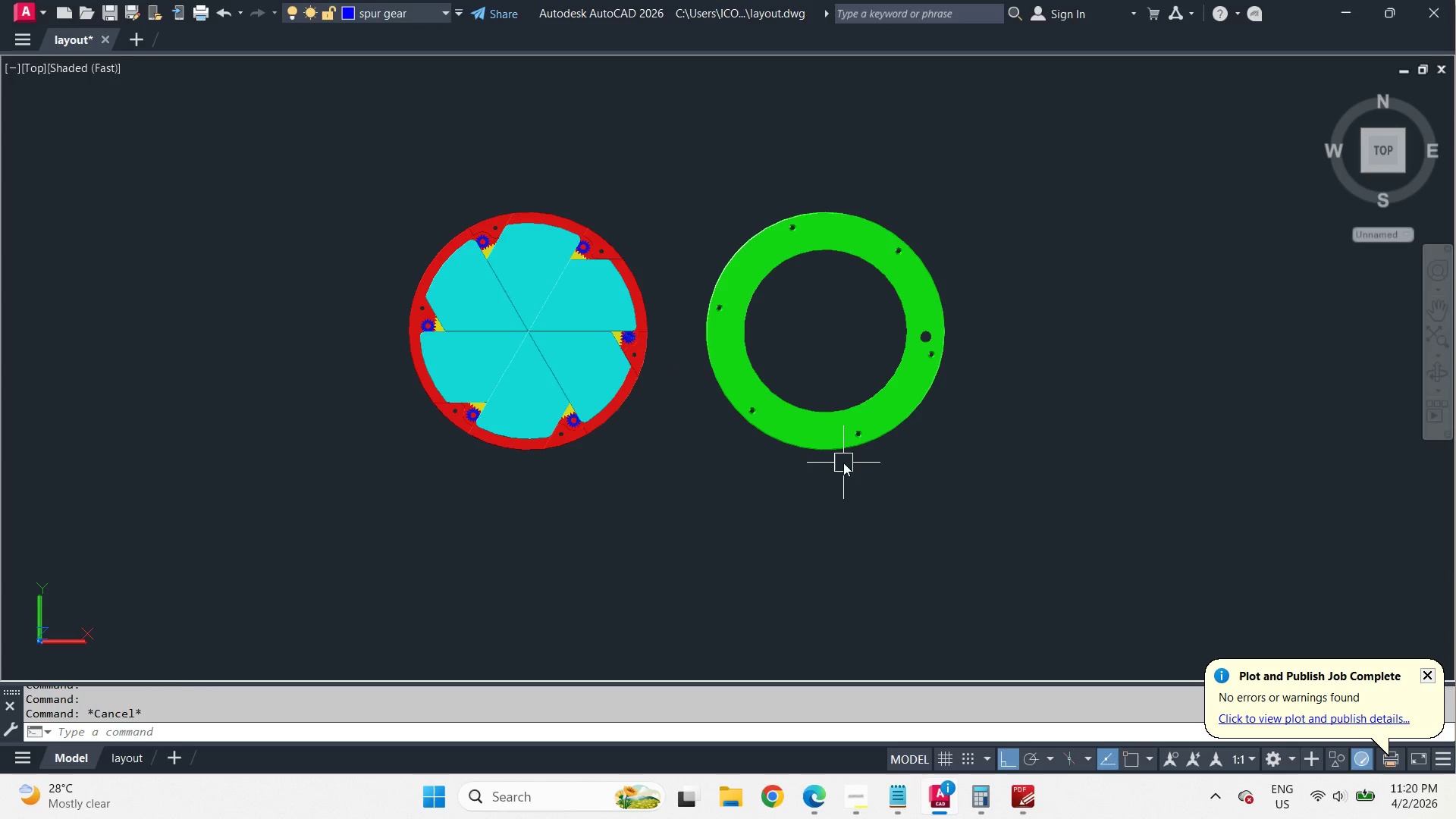 
key(Escape)
 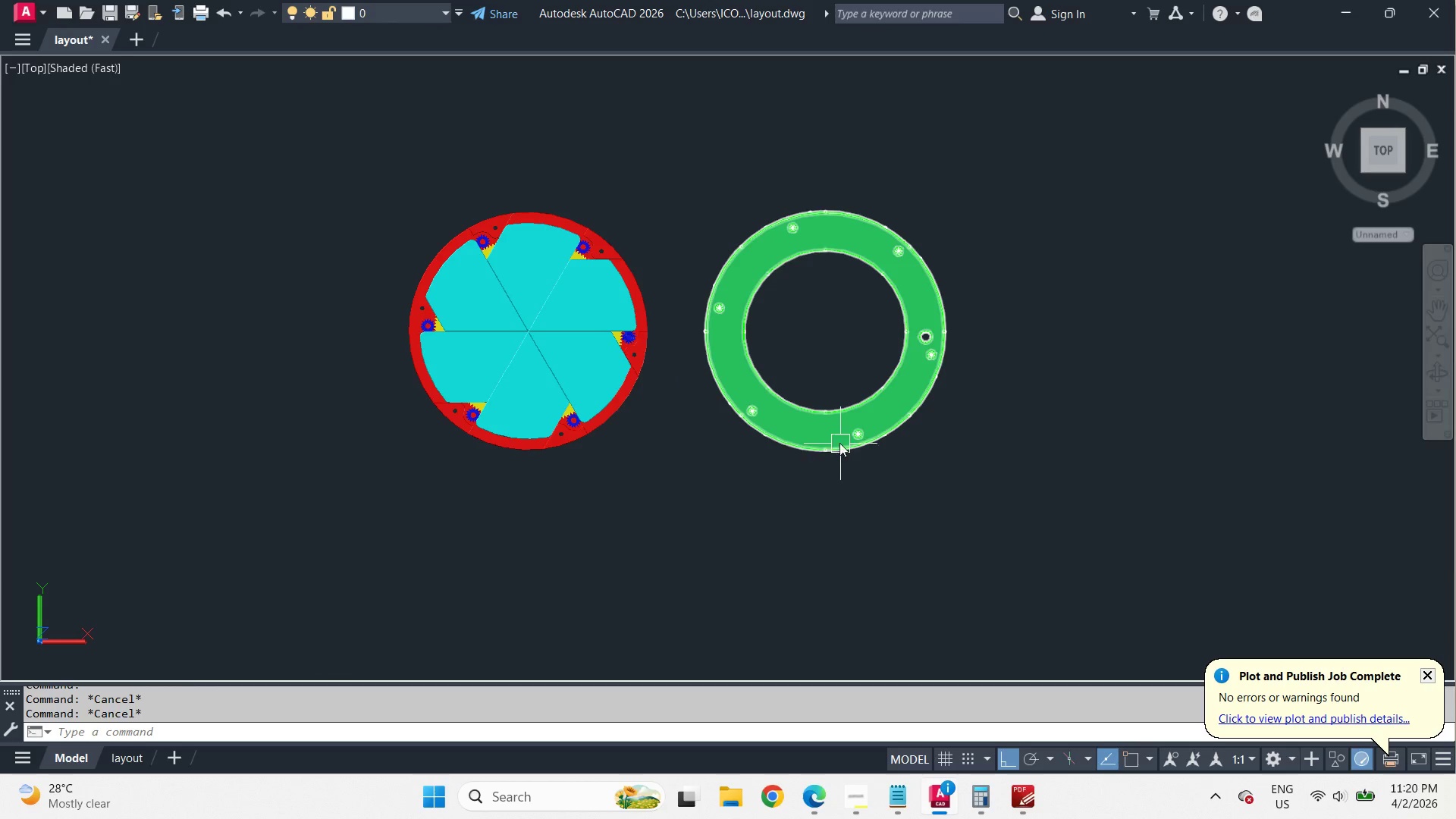 
left_click([839, 443])
 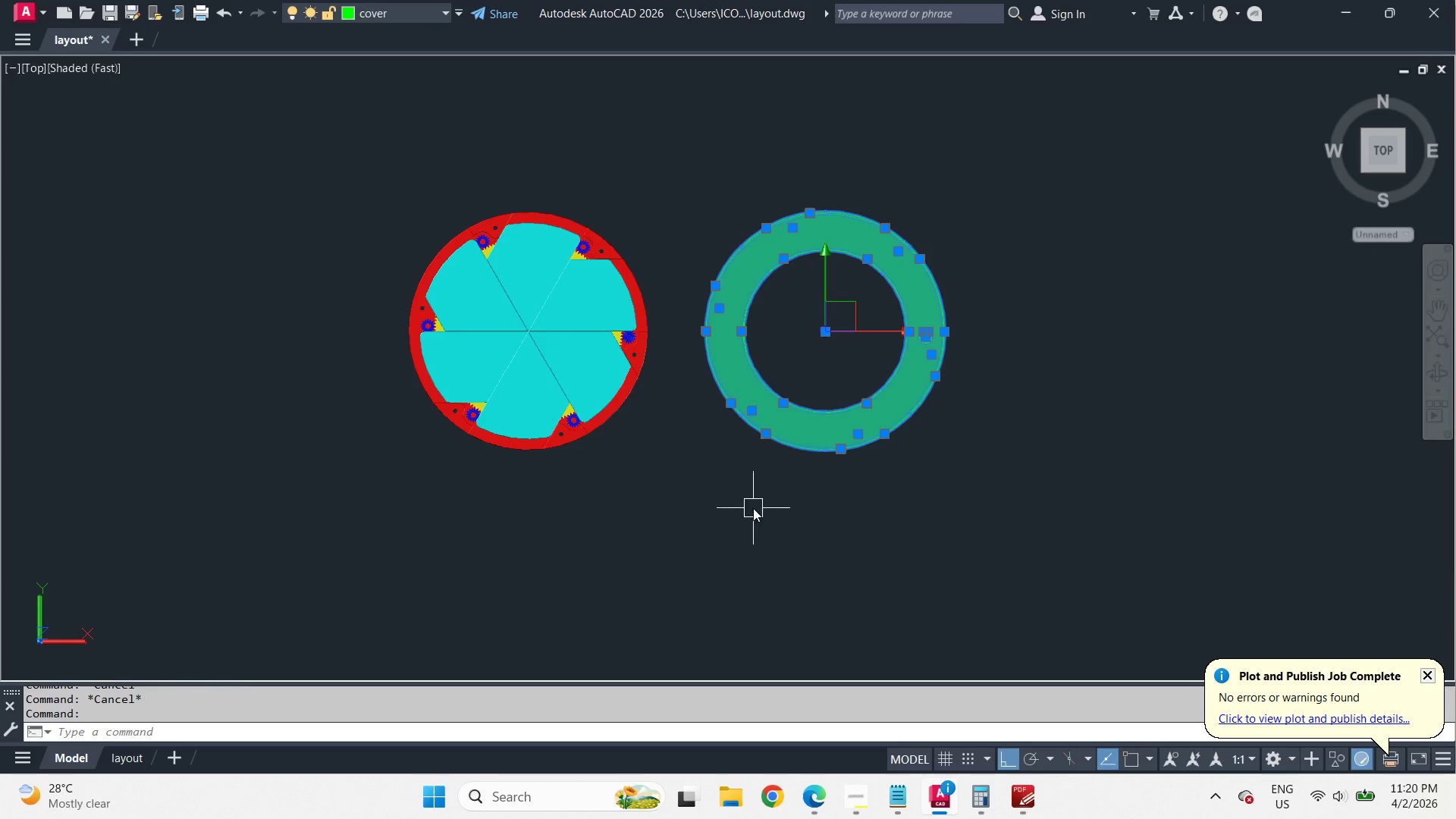 
key(M)
 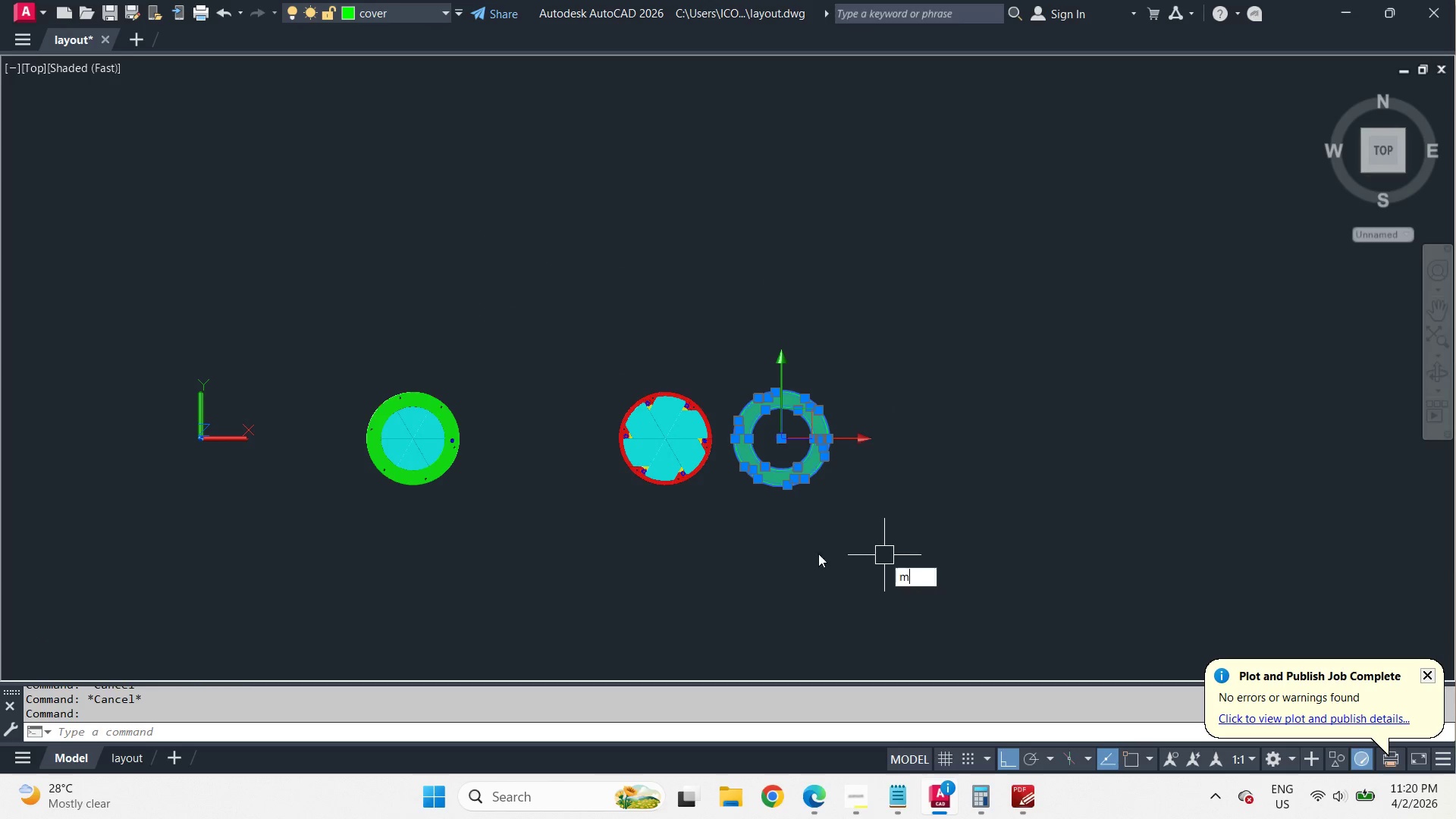 
key(Space)
 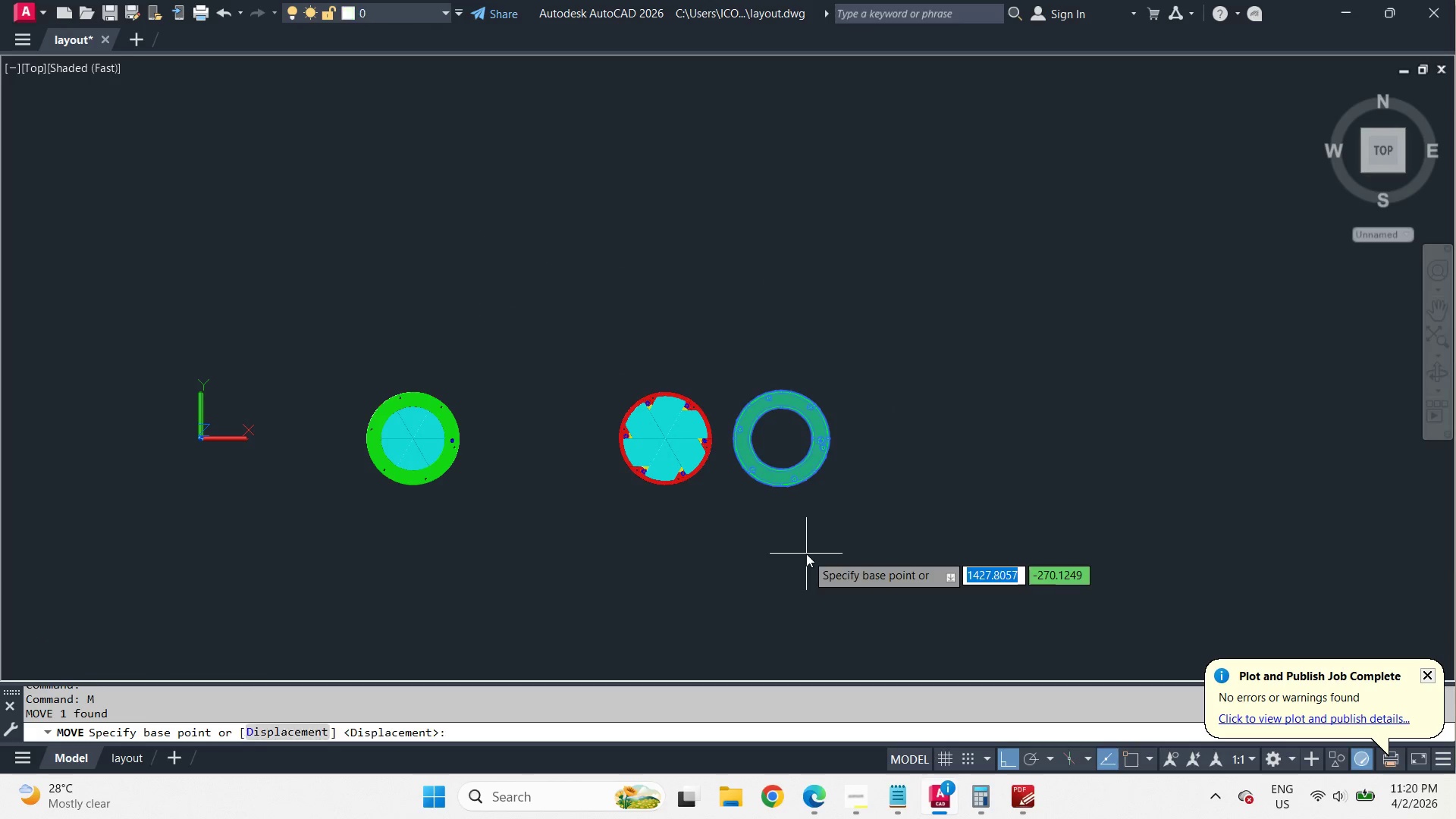 
left_click_drag(start_coordinate=[806, 554], to_coordinate=[840, 560])
 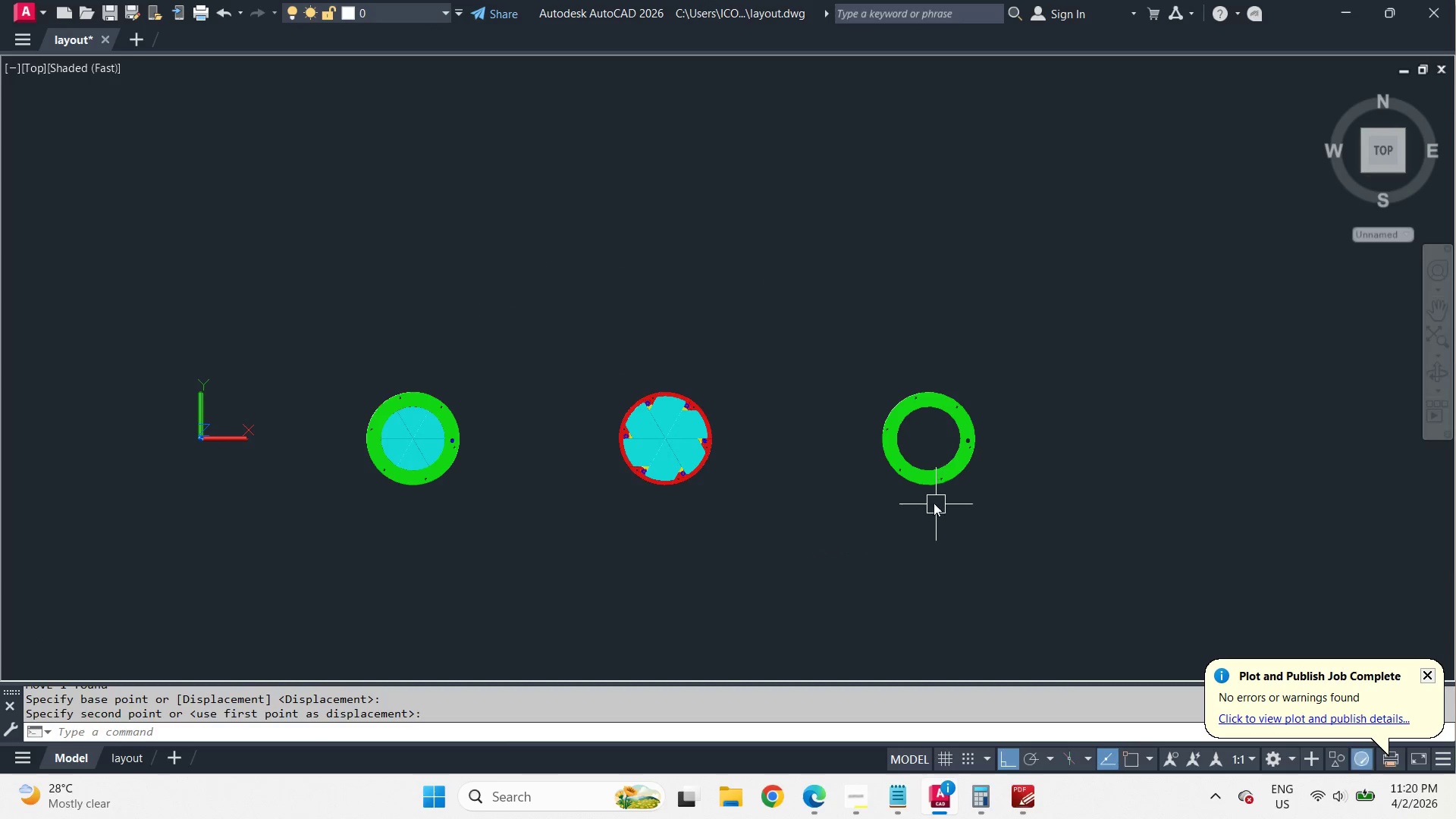 
left_click([926, 485])
 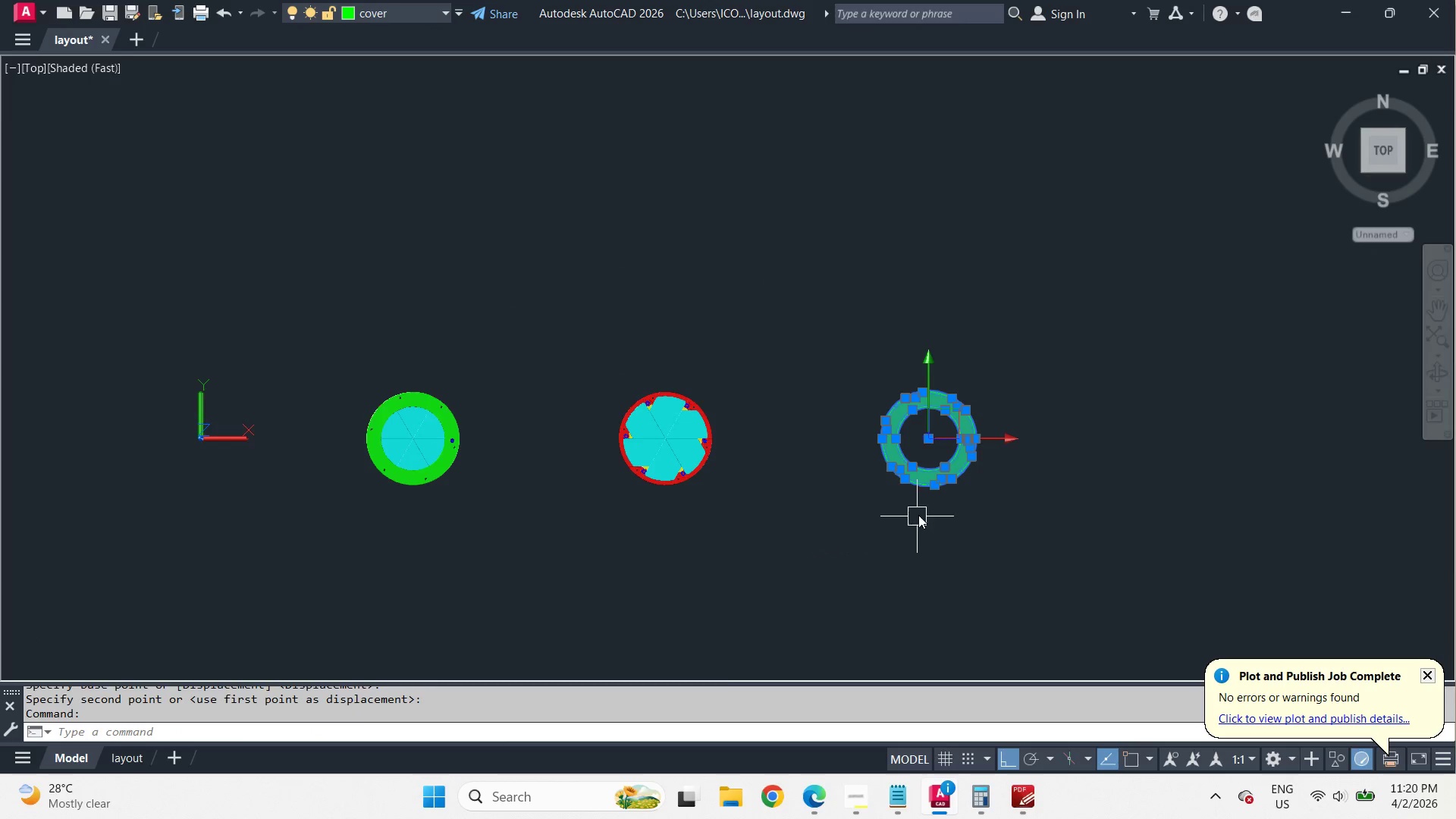 
scroll: coordinate [753, 509], scroll_direction: down, amount: 2.0
 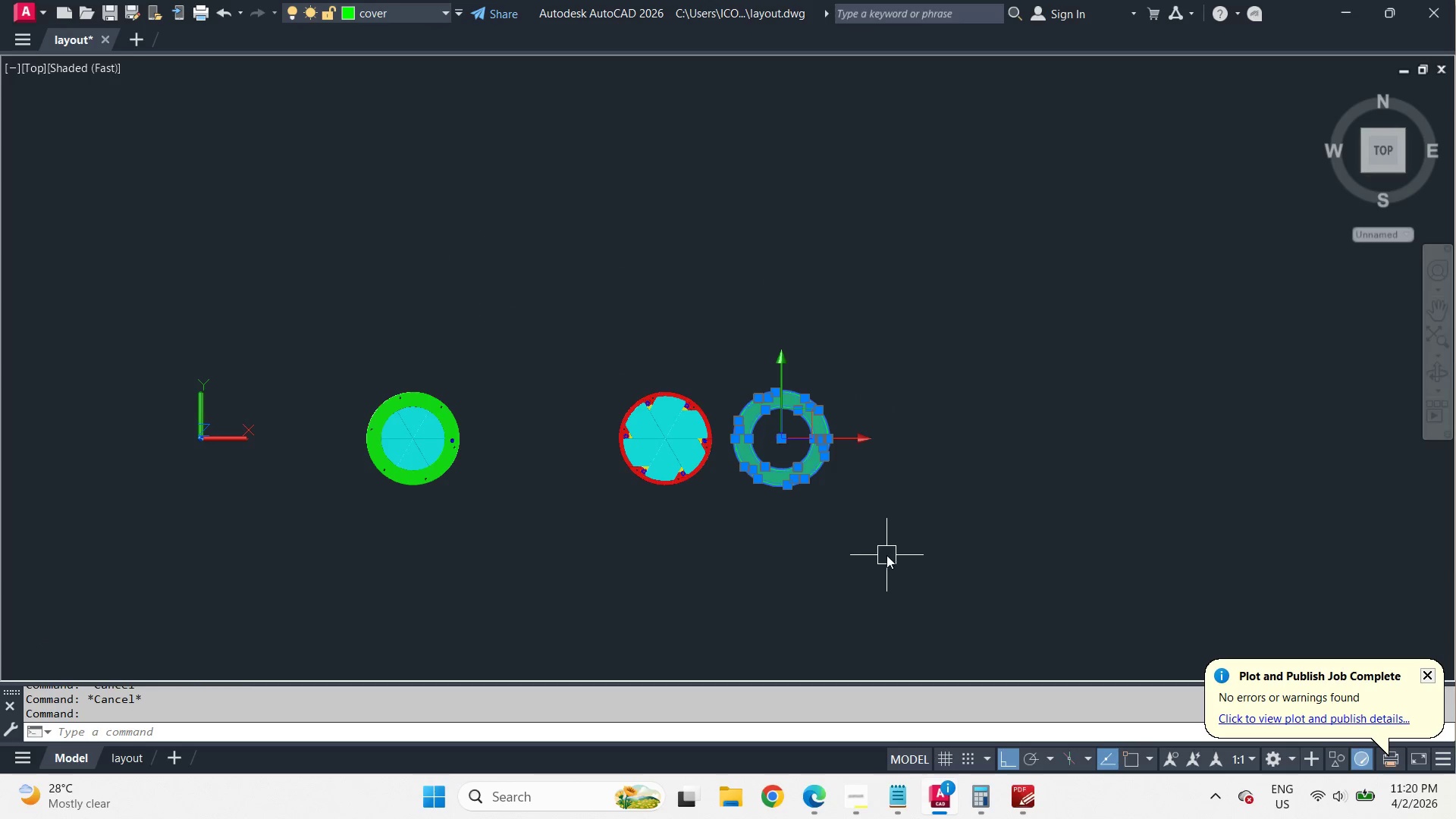 
type(mi )
key(Escape)
key(Escape)
 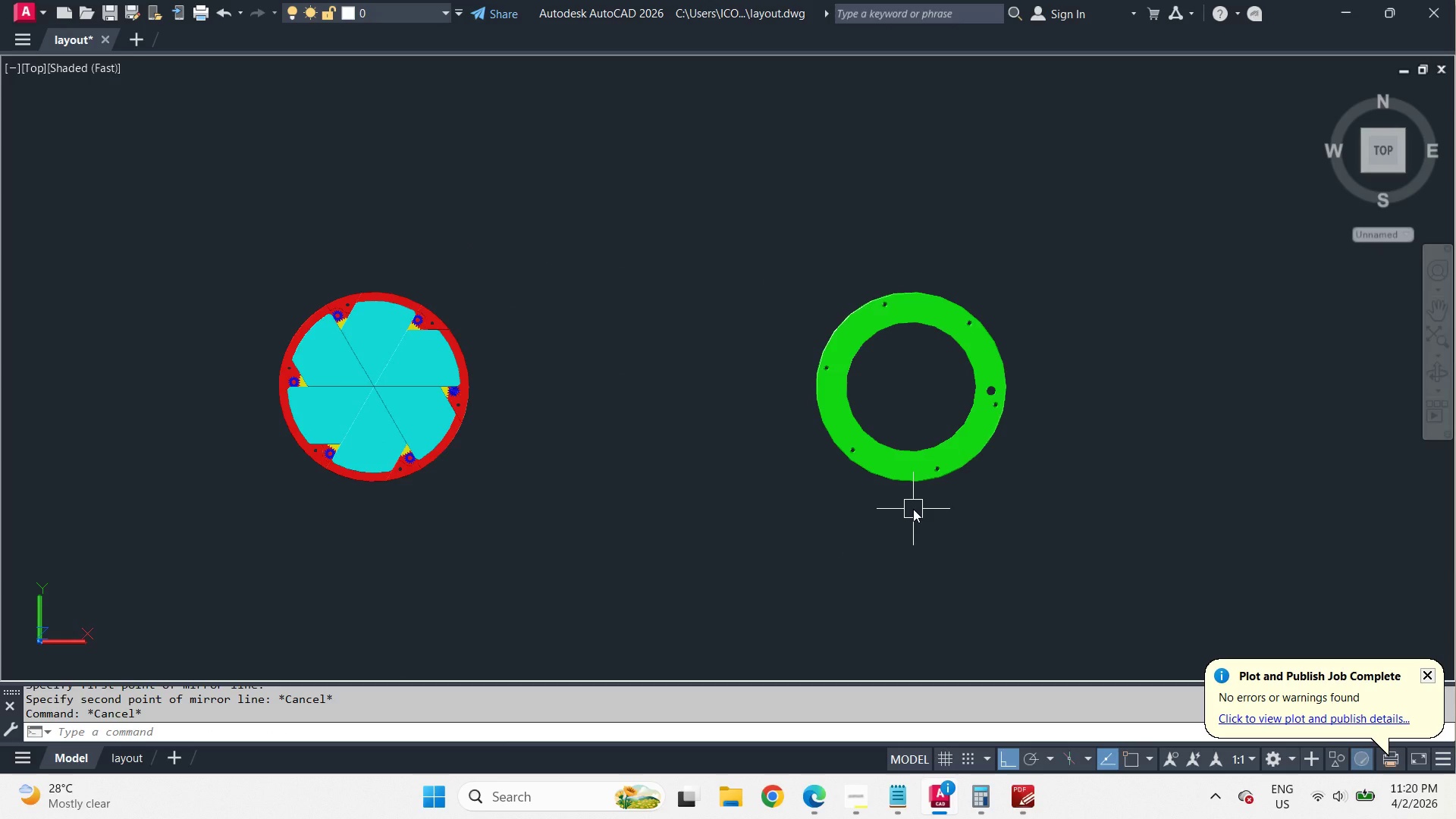 
left_click_drag(start_coordinate=[896, 511], to_coordinate=[896, 515])
 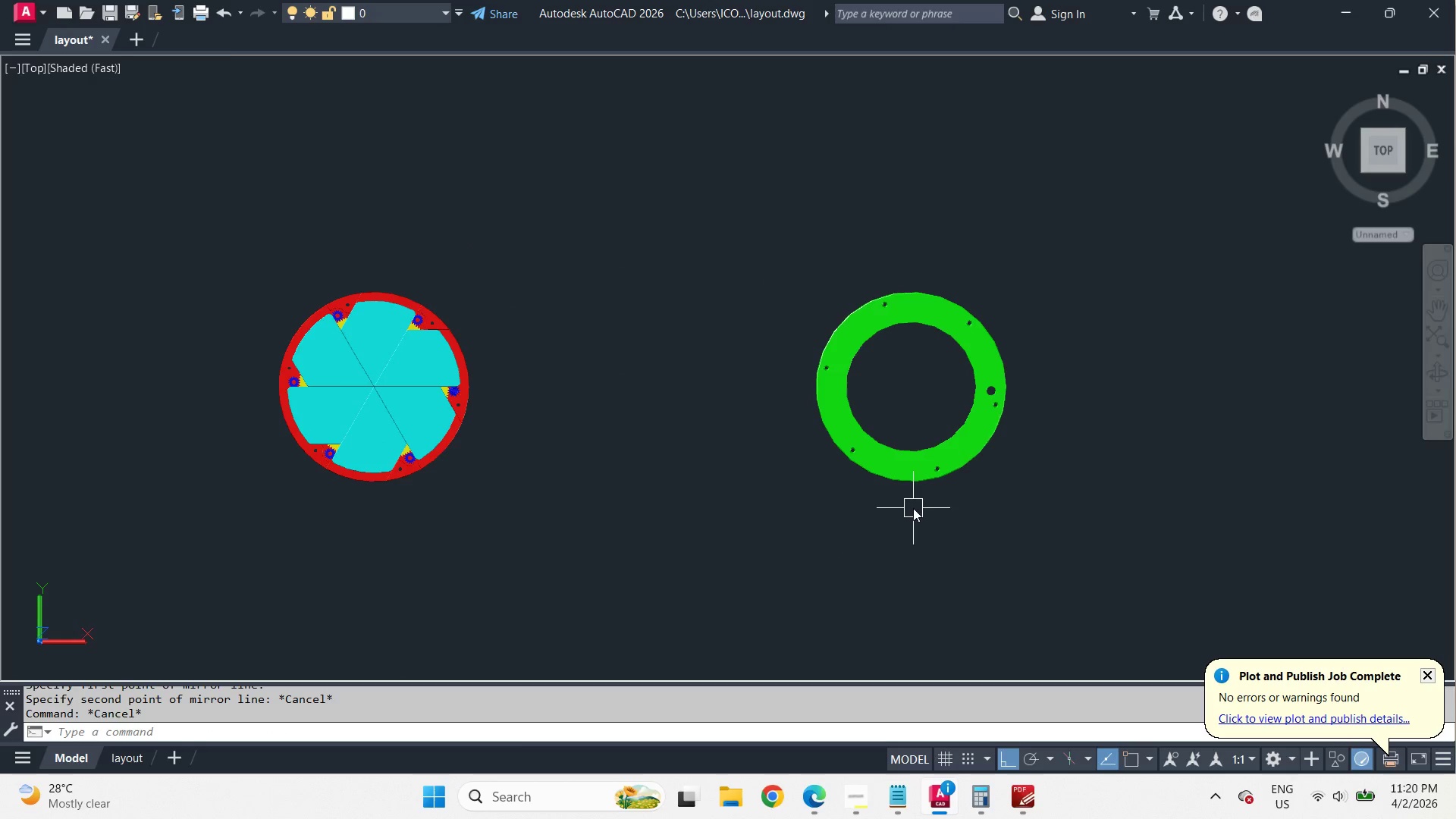 
scroll: coordinate [946, 488], scroll_direction: up, amount: 2.0
 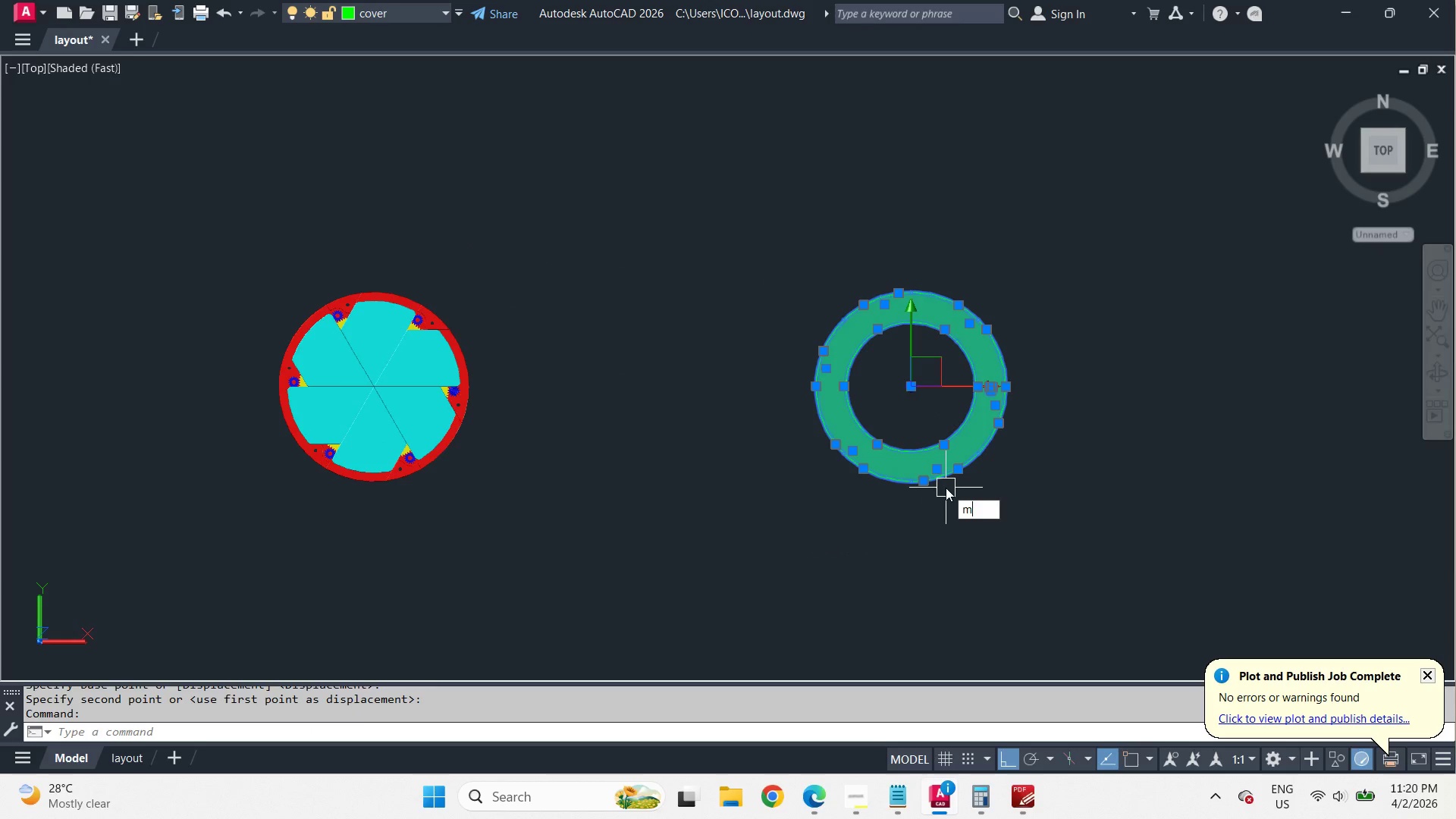 
left_click([14, 64])
 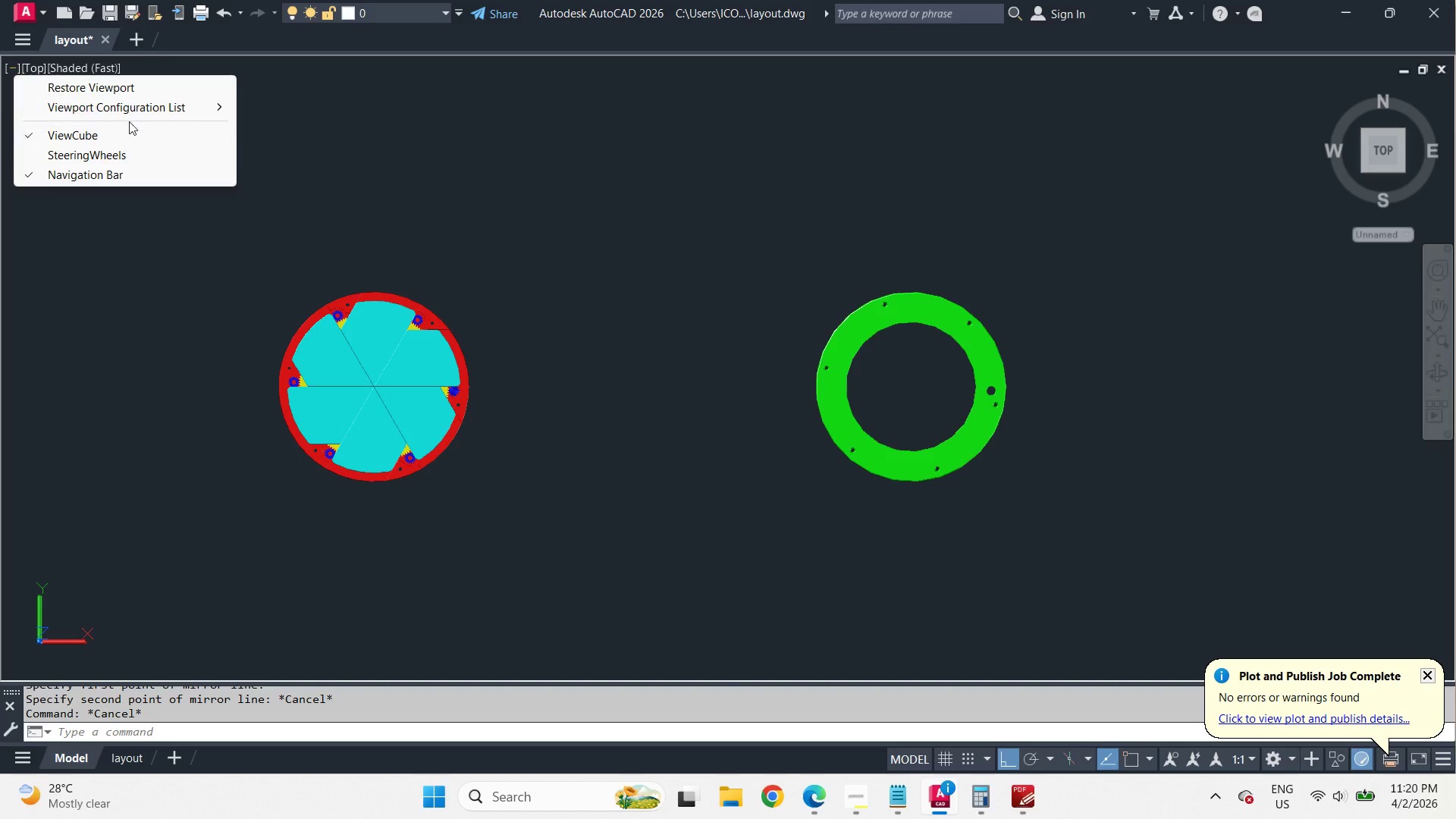 
left_click([135, 107])
 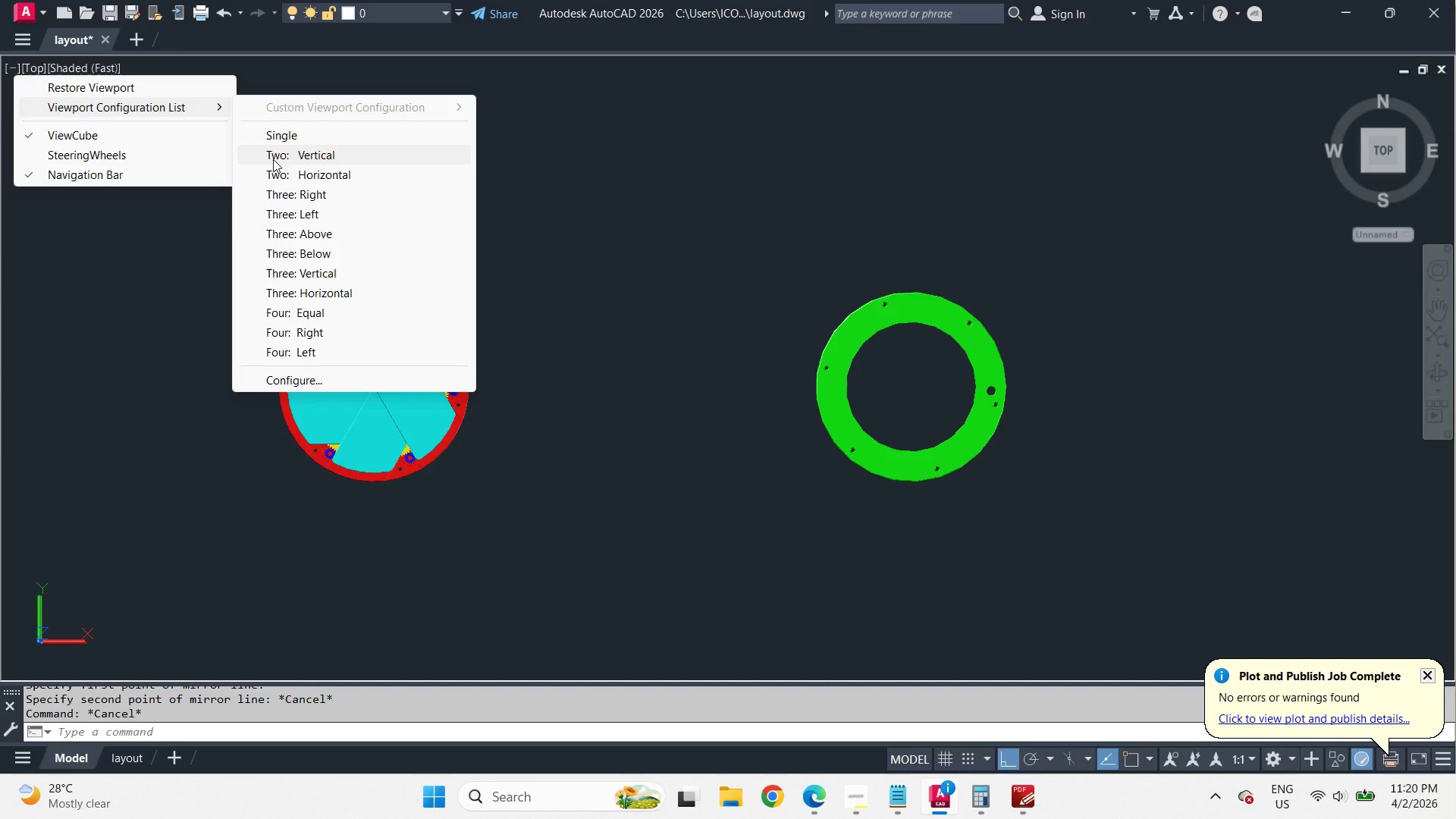 
left_click([275, 153])
 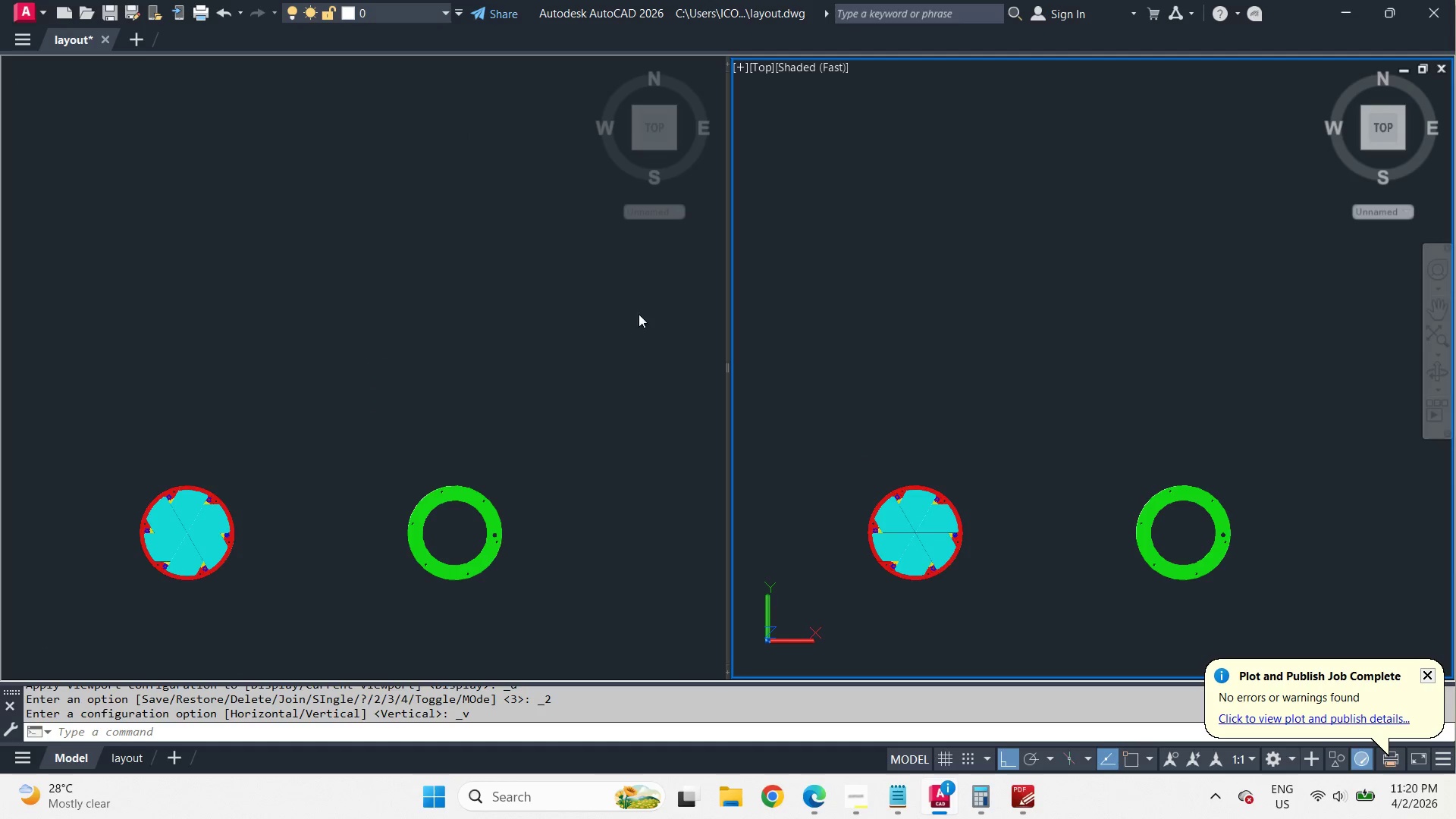 
left_click([560, 367])
 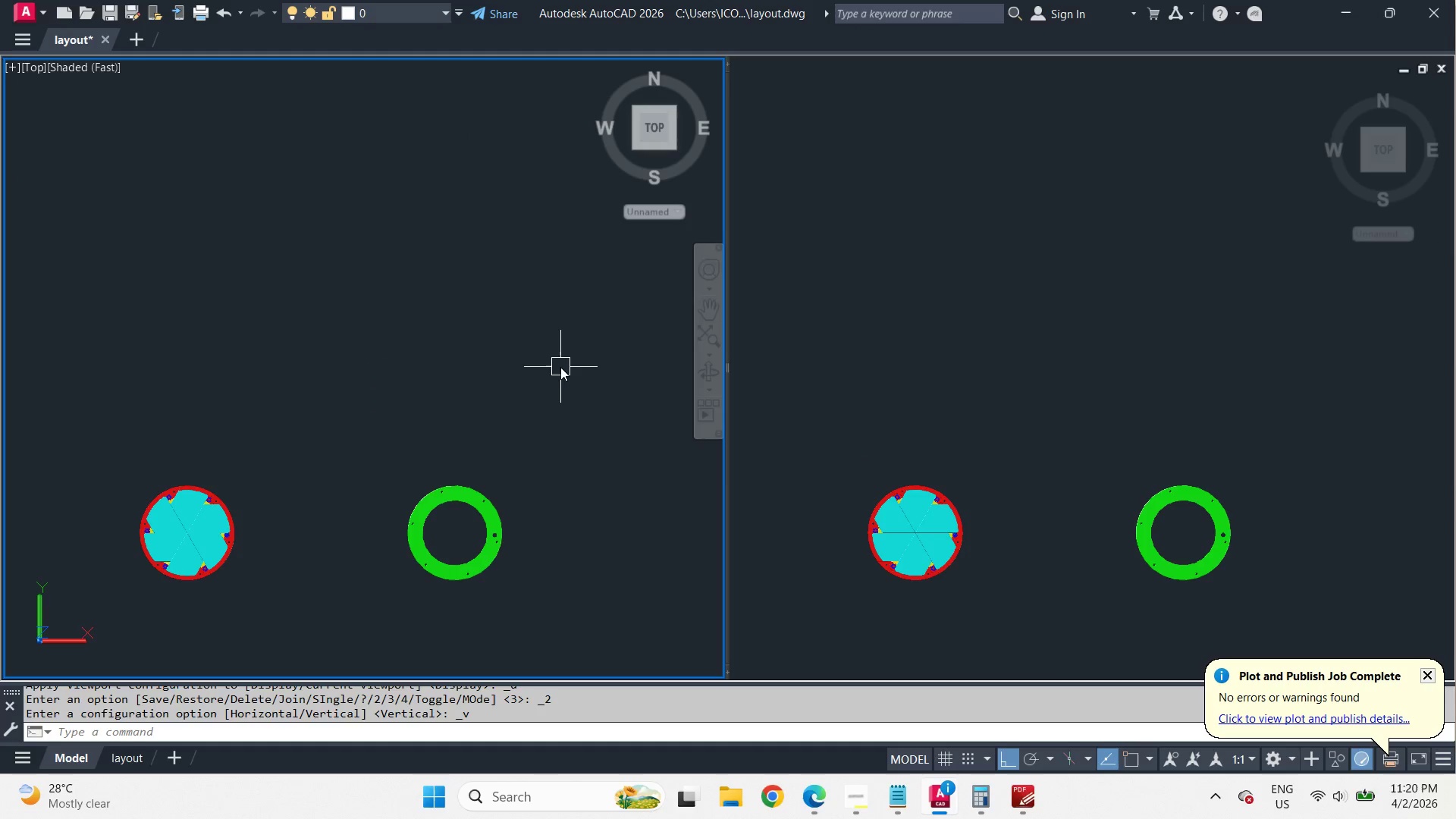 
type(-v fr )
 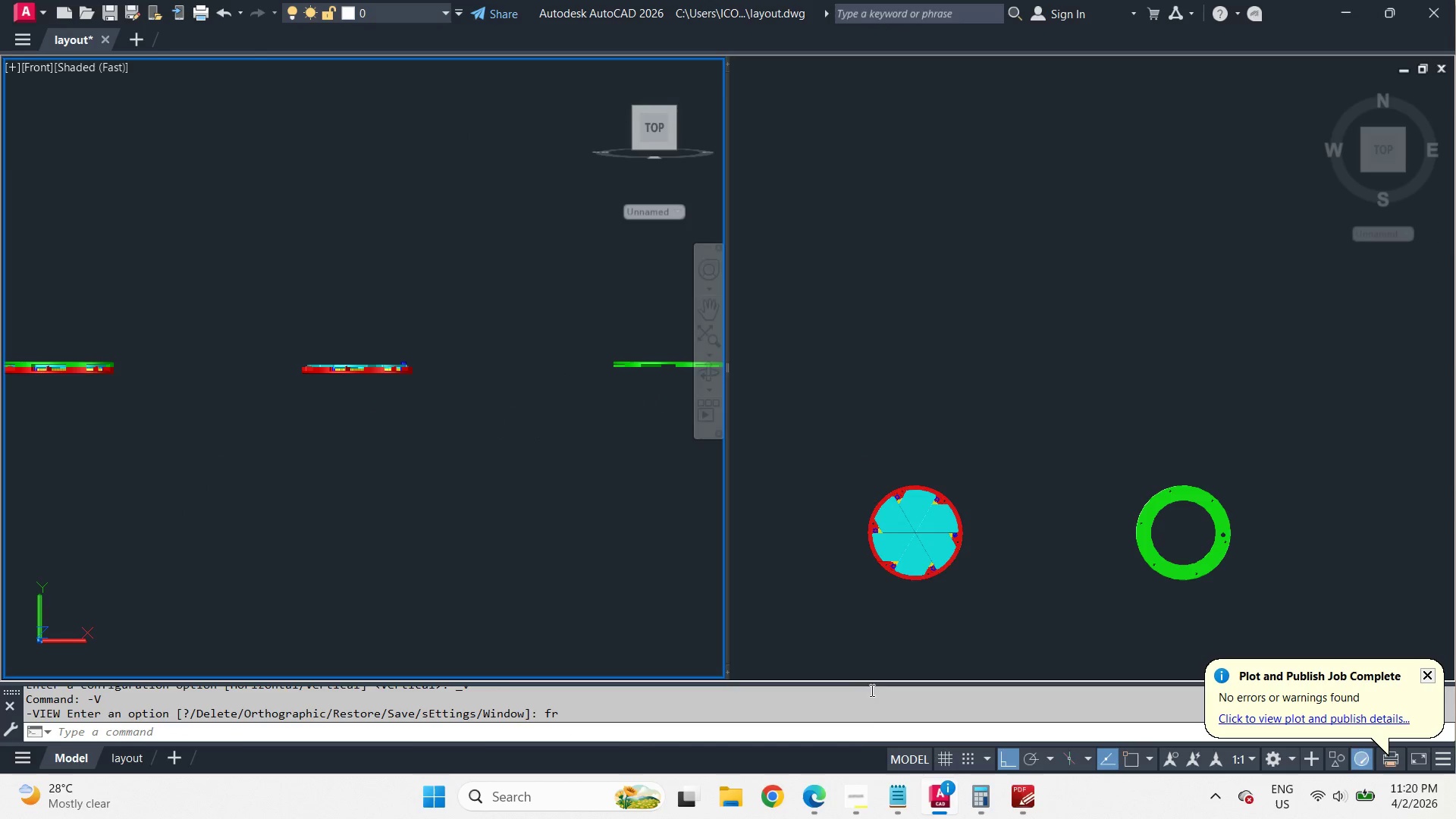 
left_click([861, 793])